 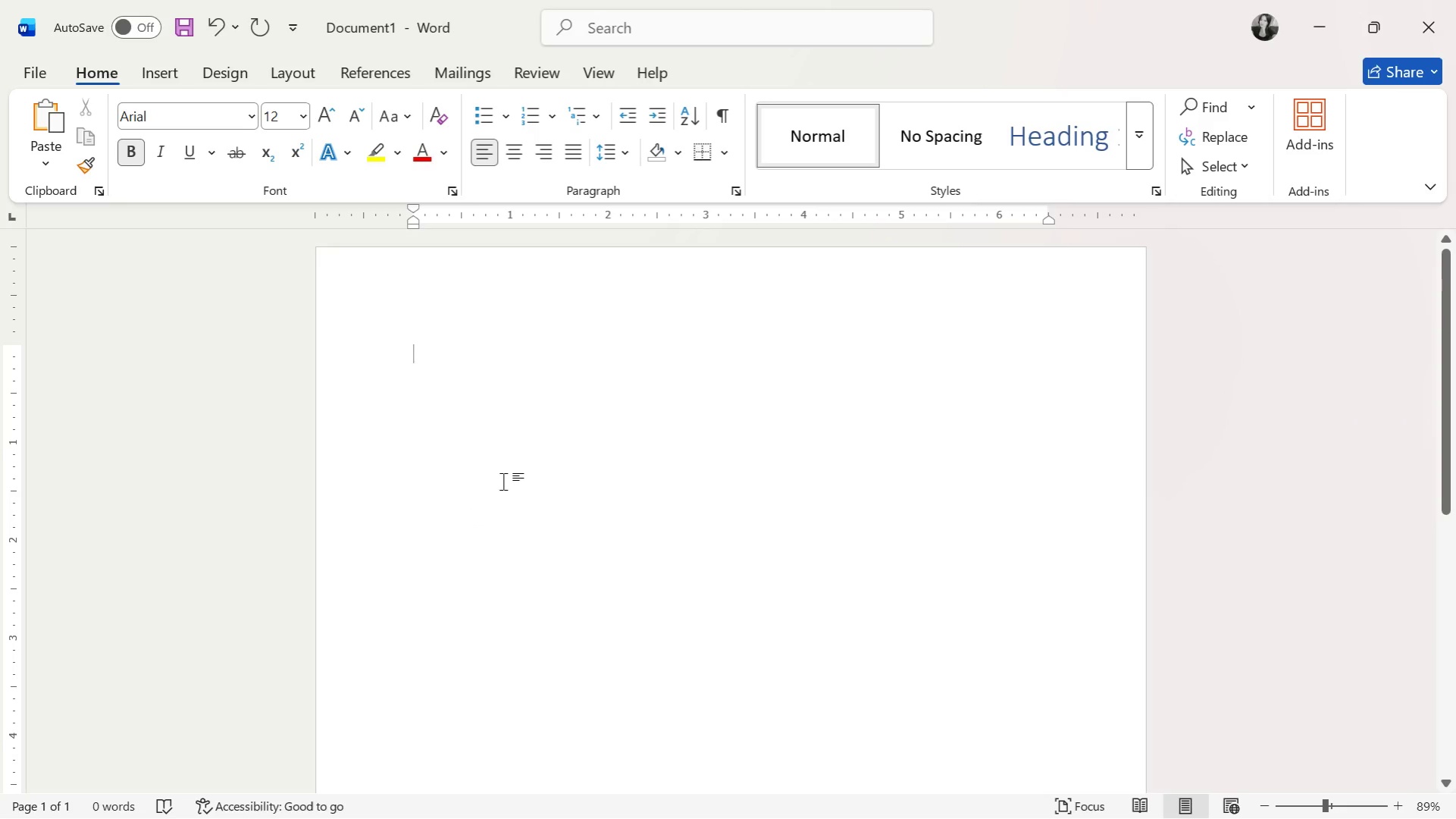 
key(Control+V)
 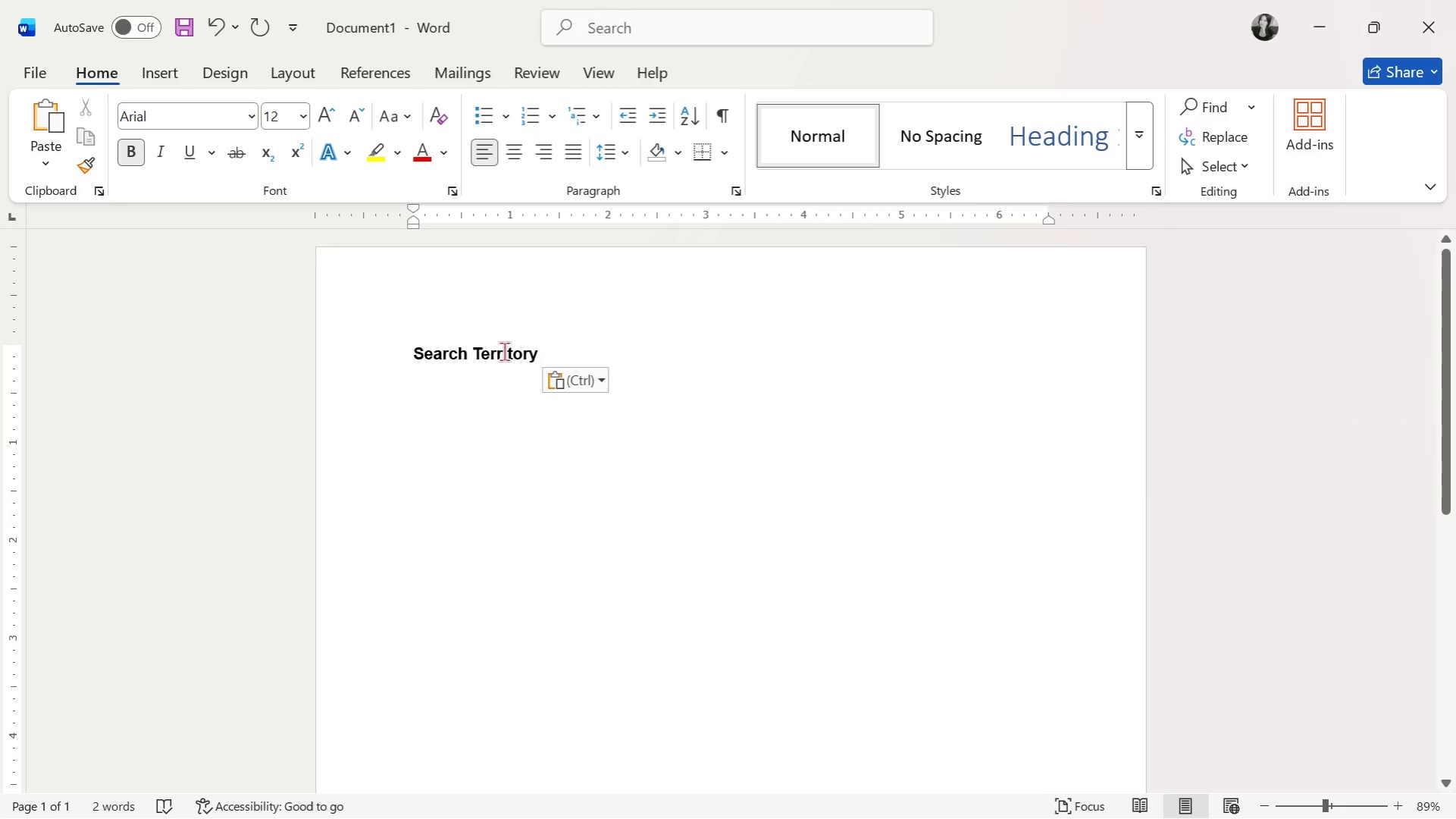 
double_click([504, 351])
 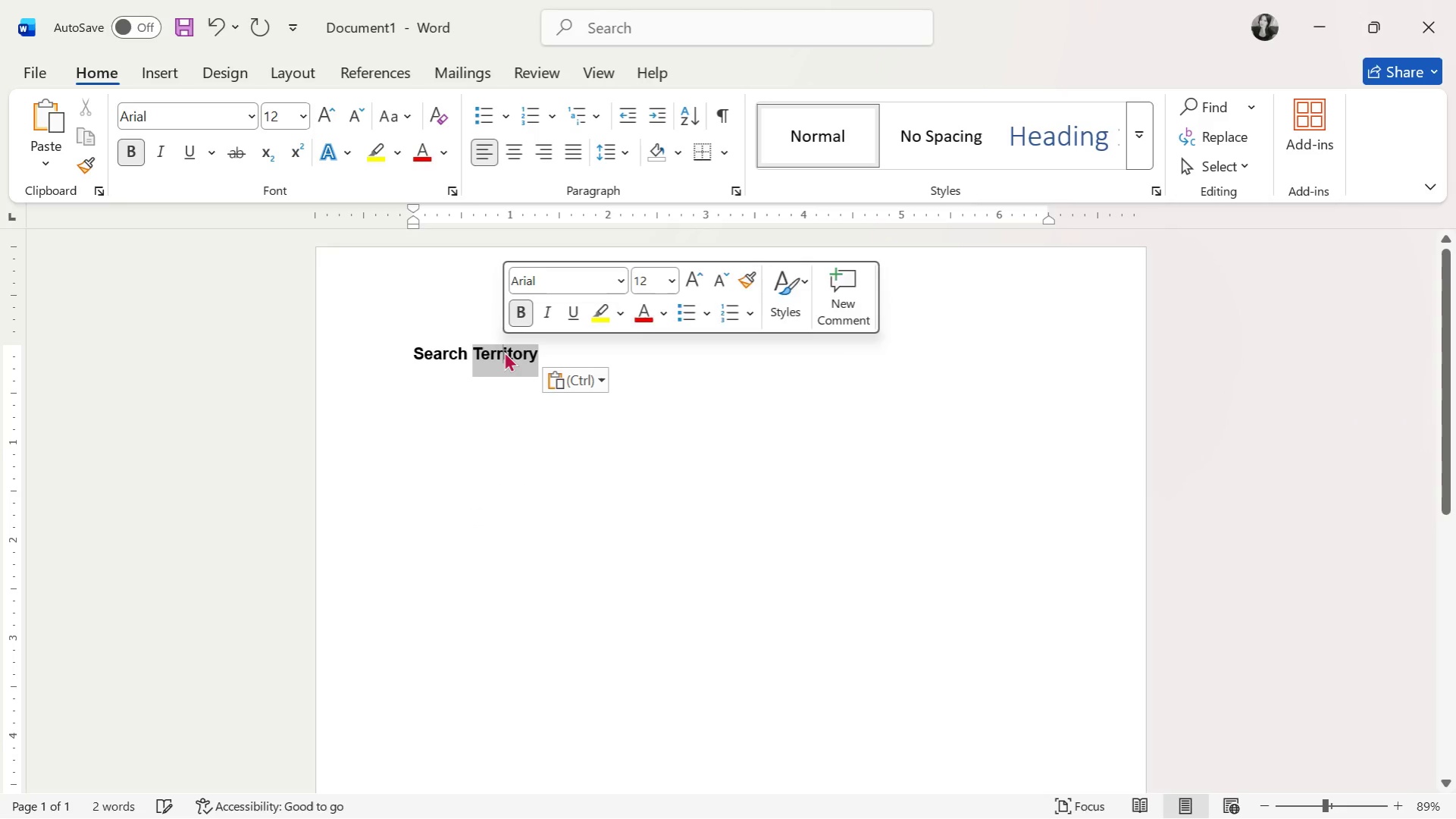 
triple_click([504, 351])
 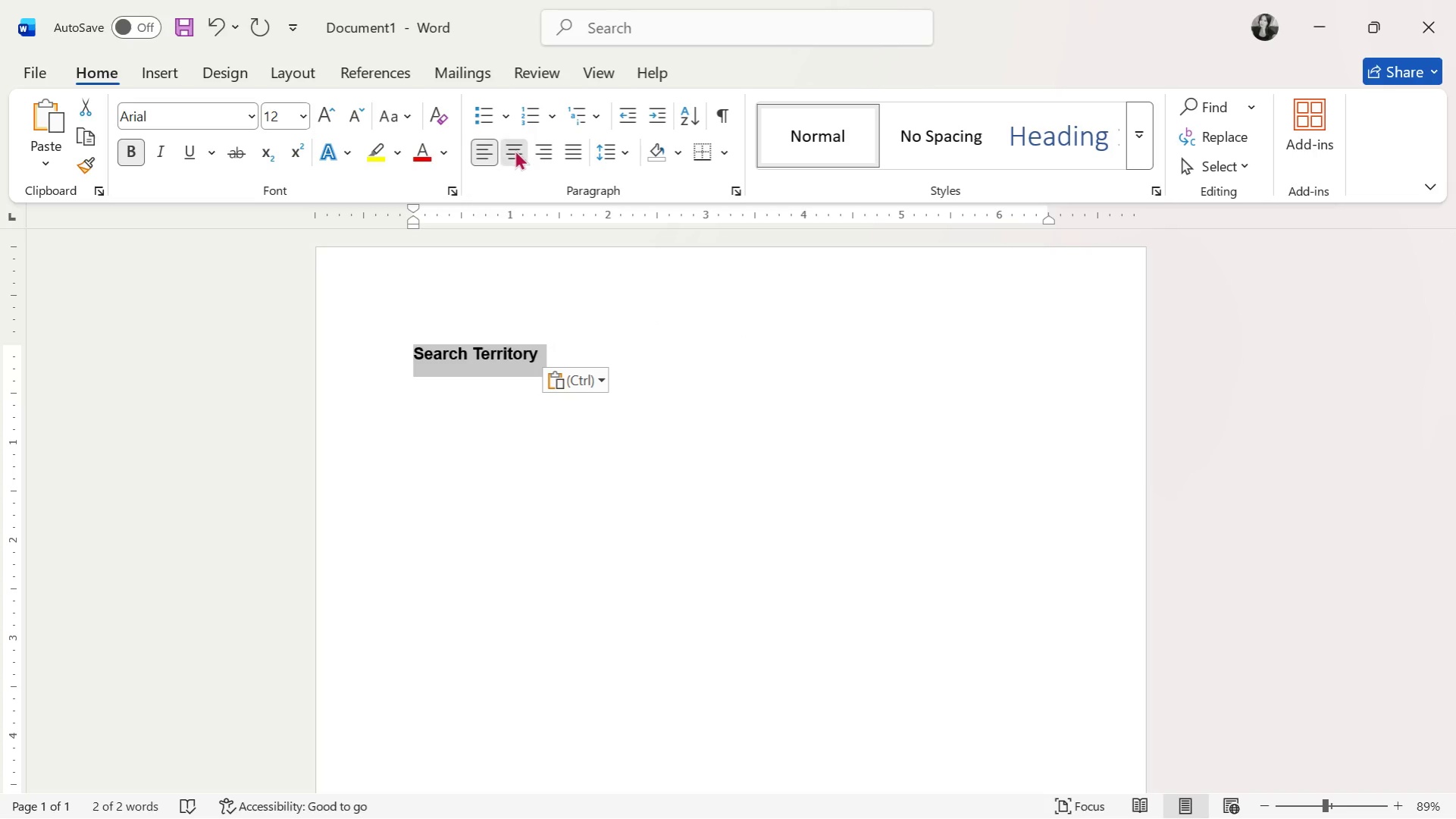 
double_click([607, 155])
 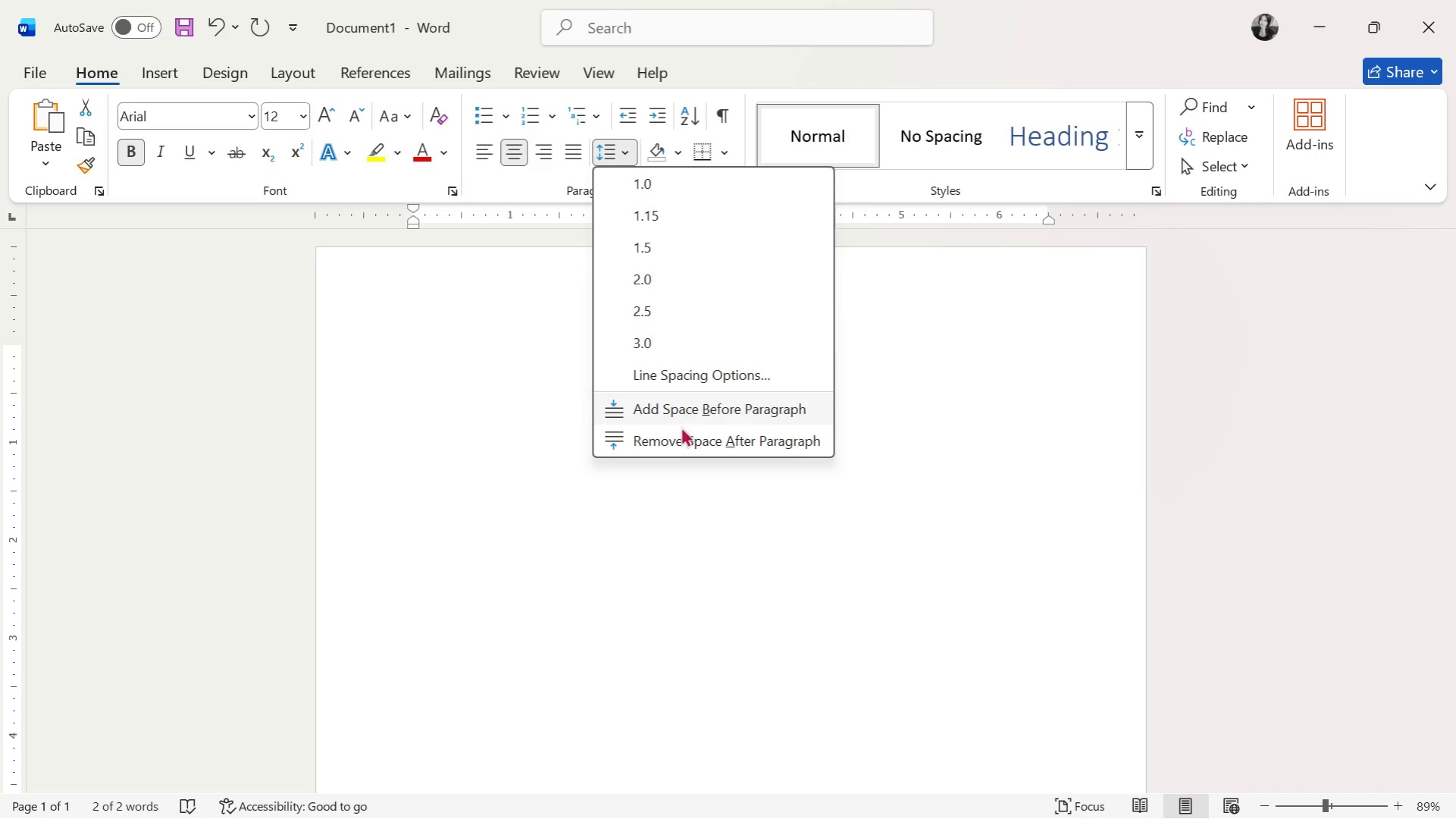 
left_click([679, 433])
 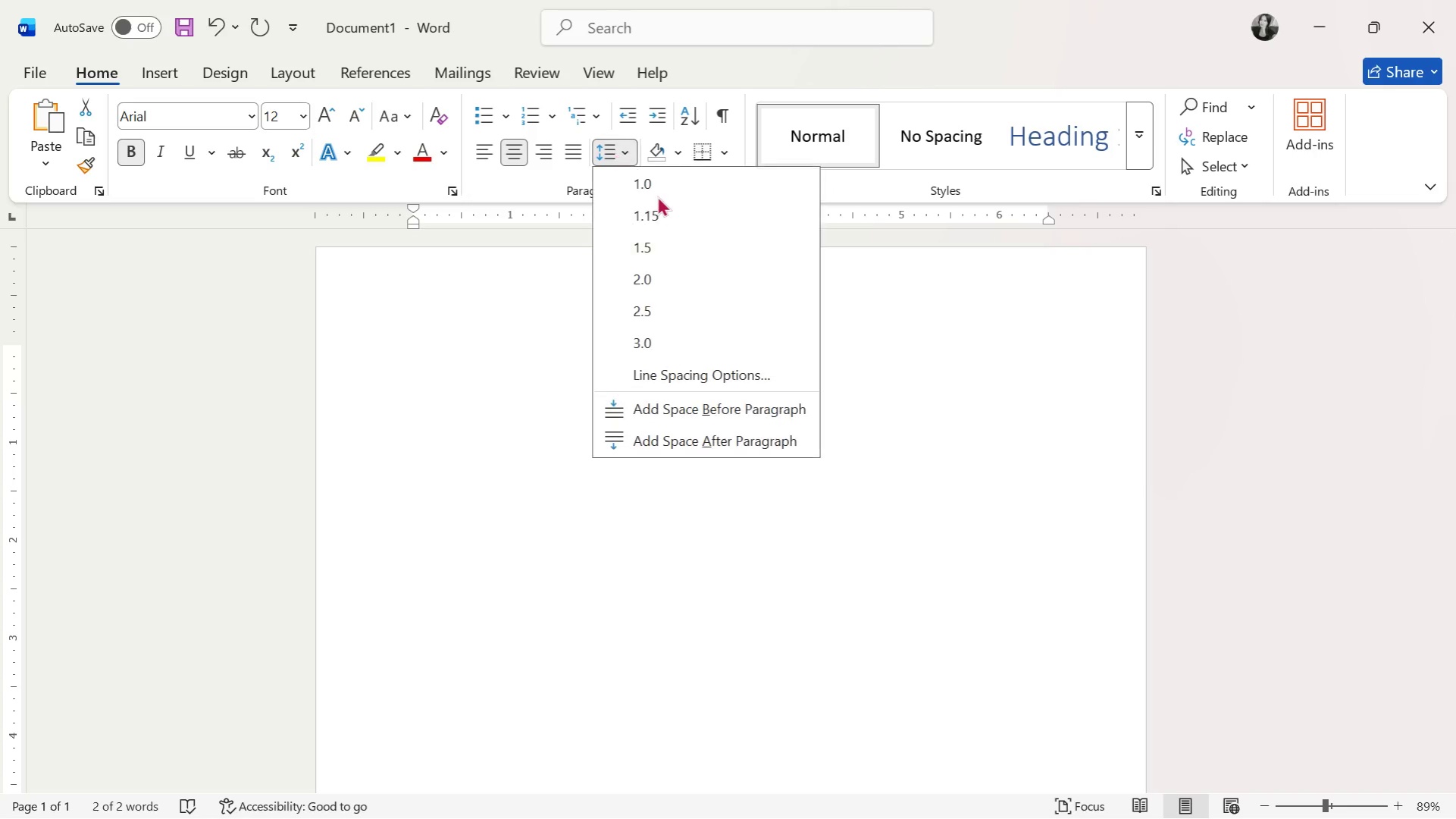 
double_click([659, 188])
 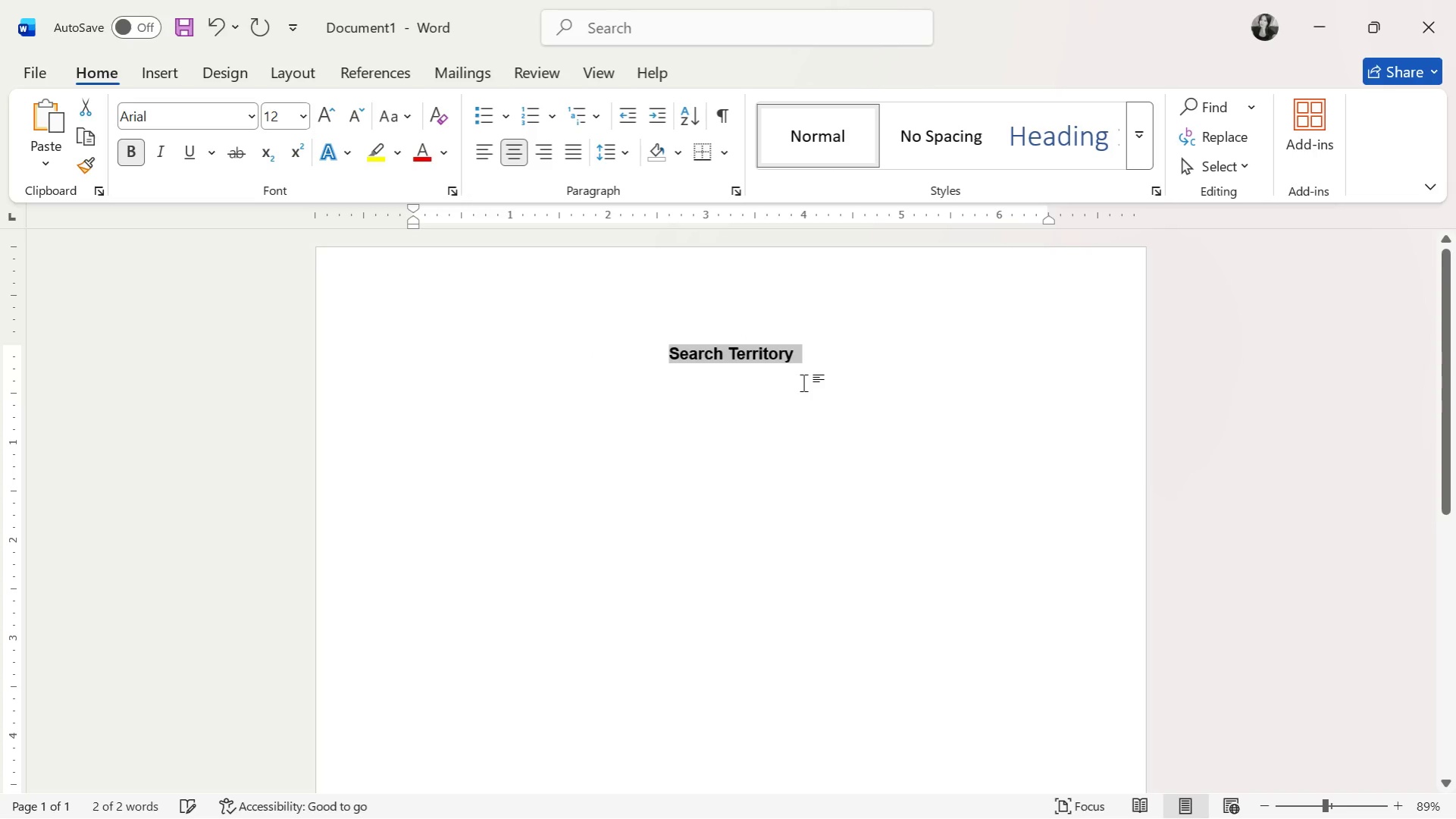 
triple_click([803, 383])
 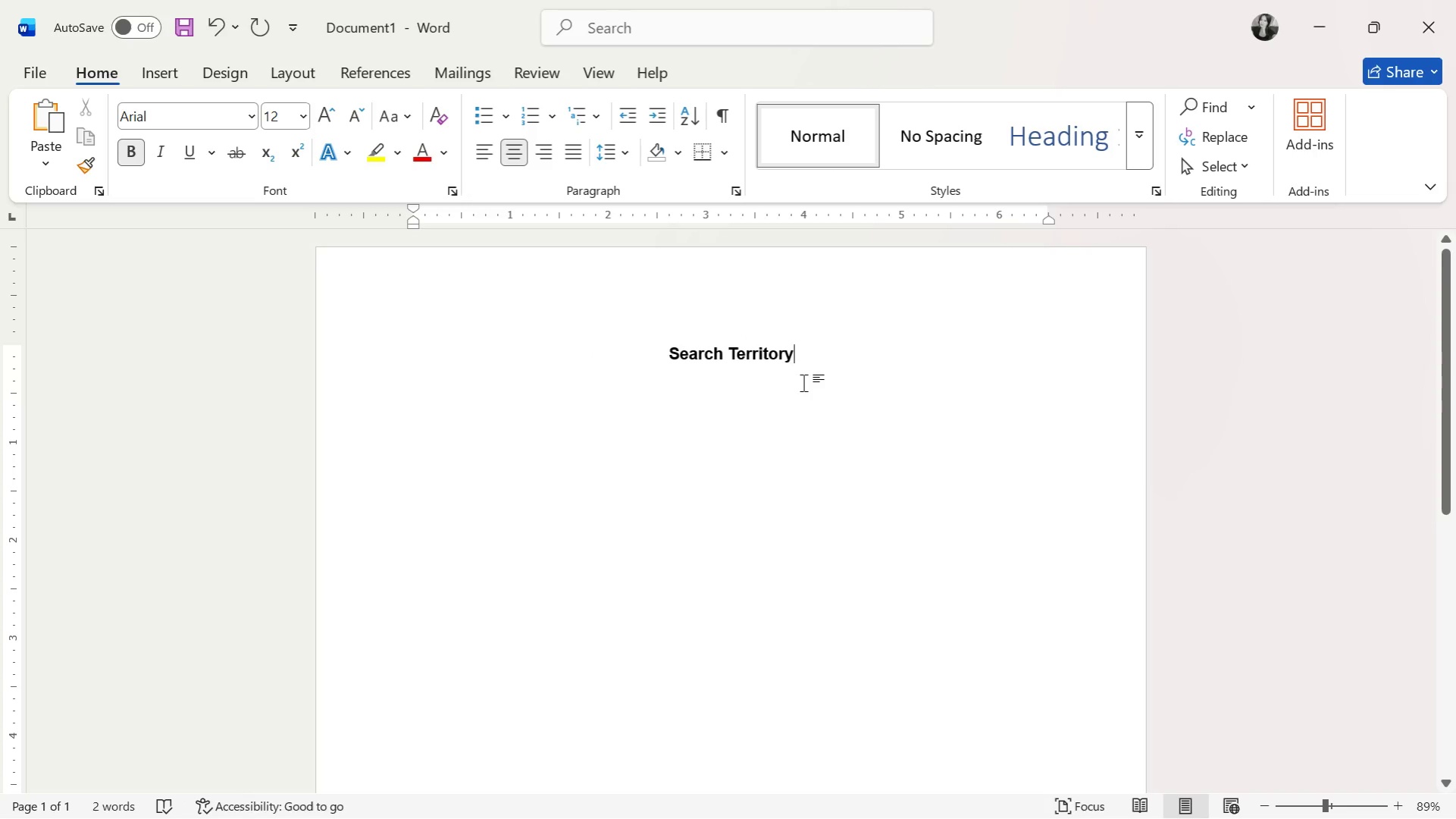 
key(Alt+AltLeft)
 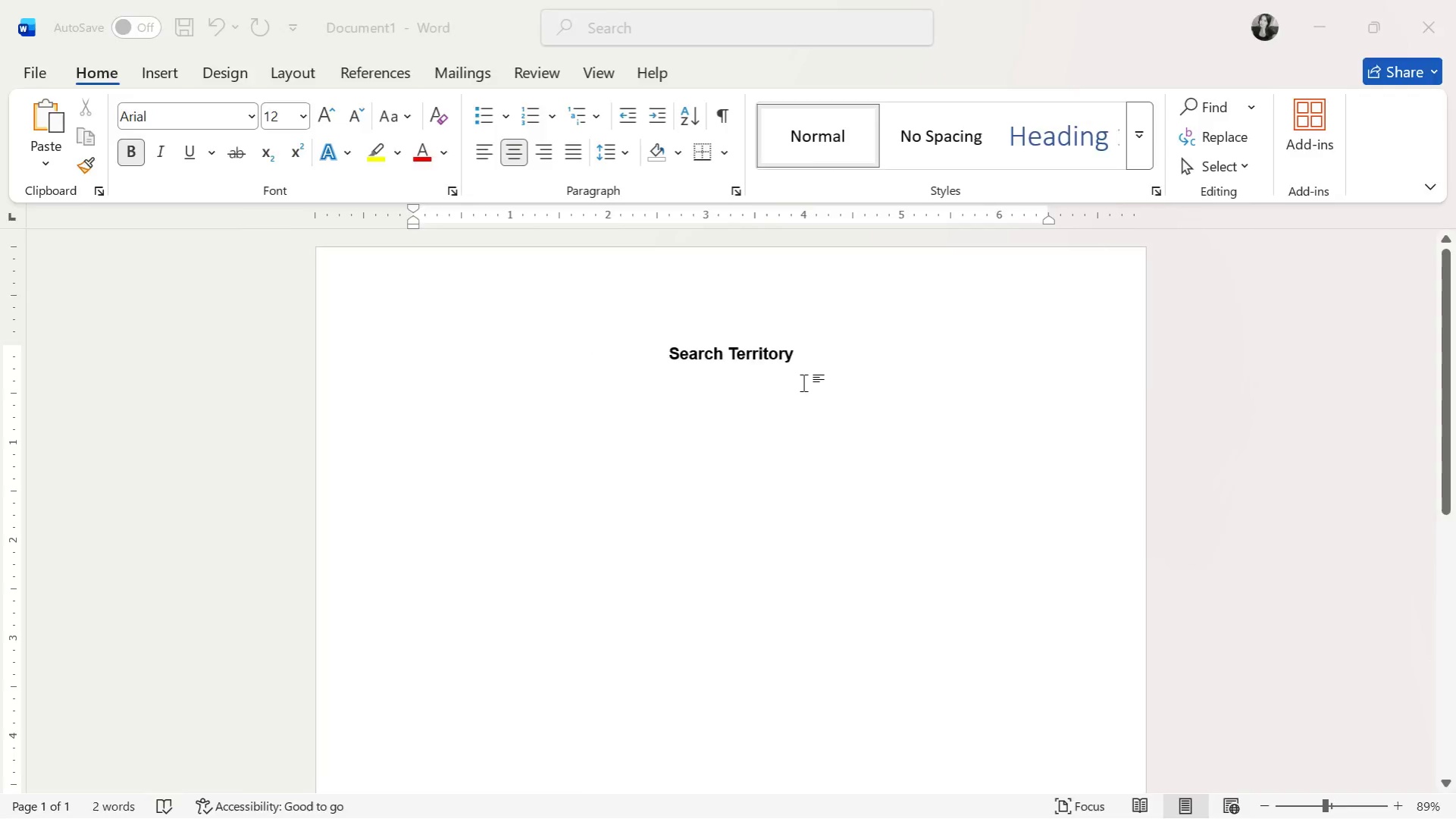 
key(Tab)
type( rE)
key(Backspace)
key(Backspace)
type(Report)